 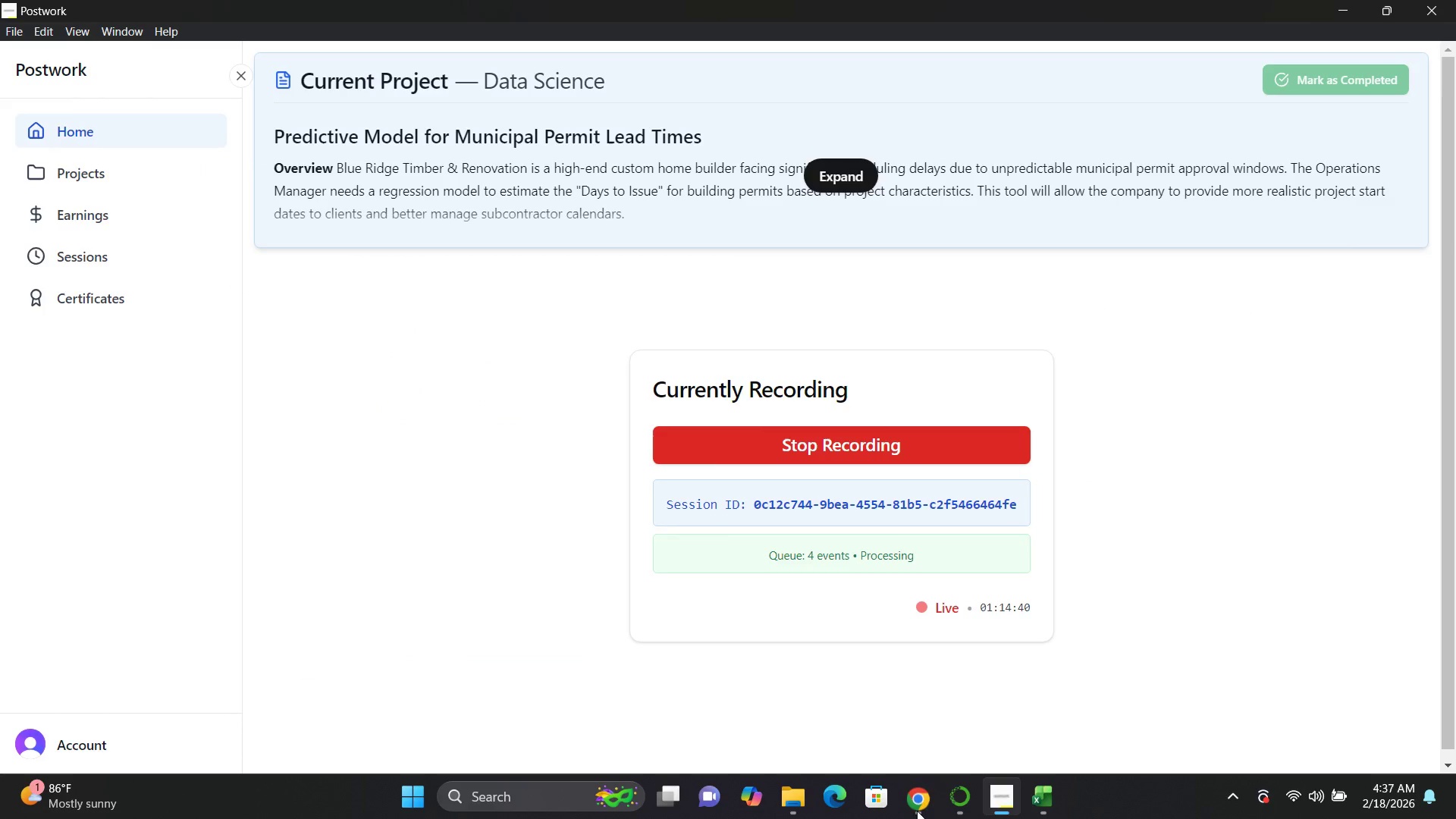 
left_click([930, 789])
 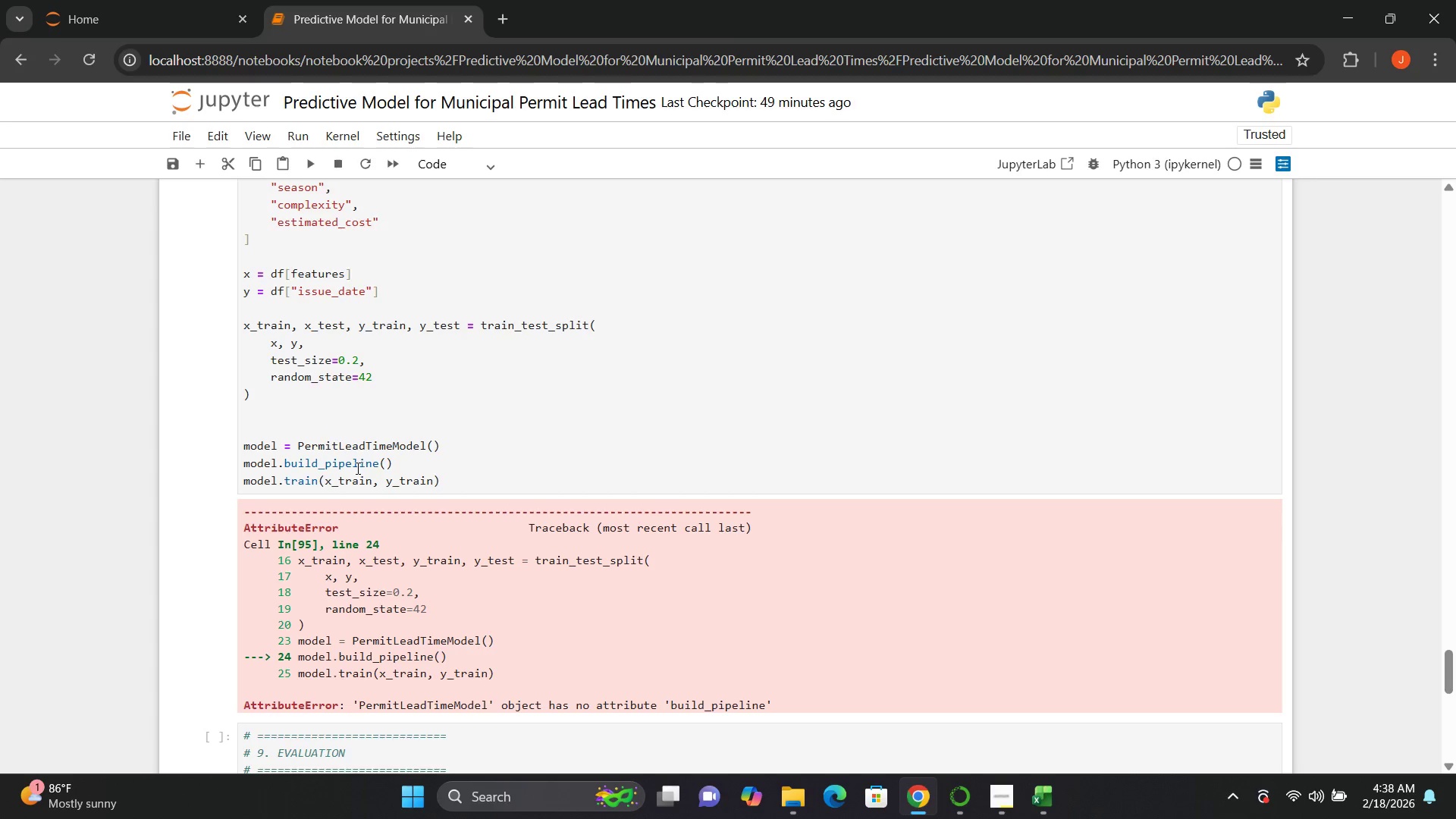 
wait(23.61)
 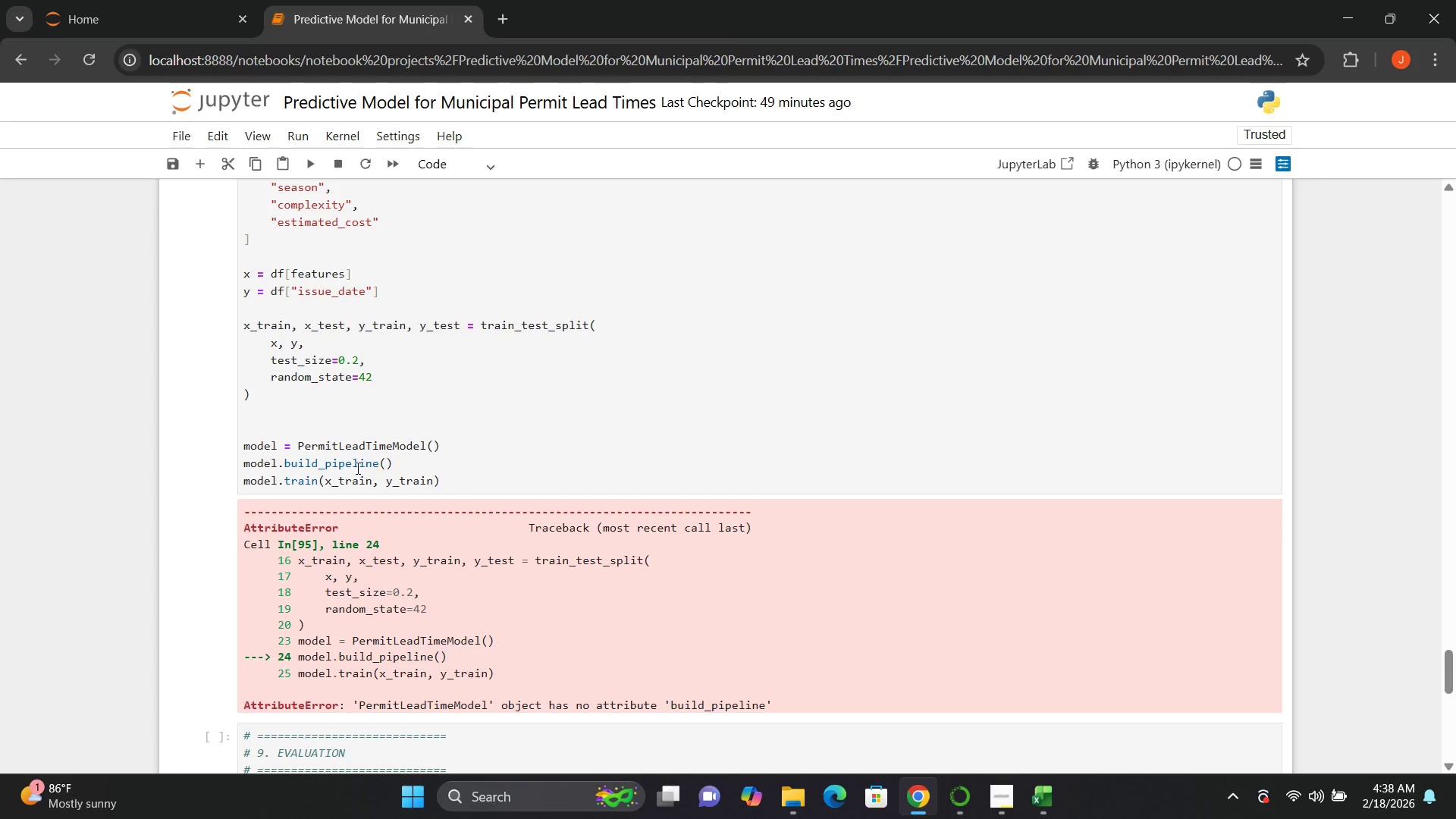 
double_click([378, 563])
 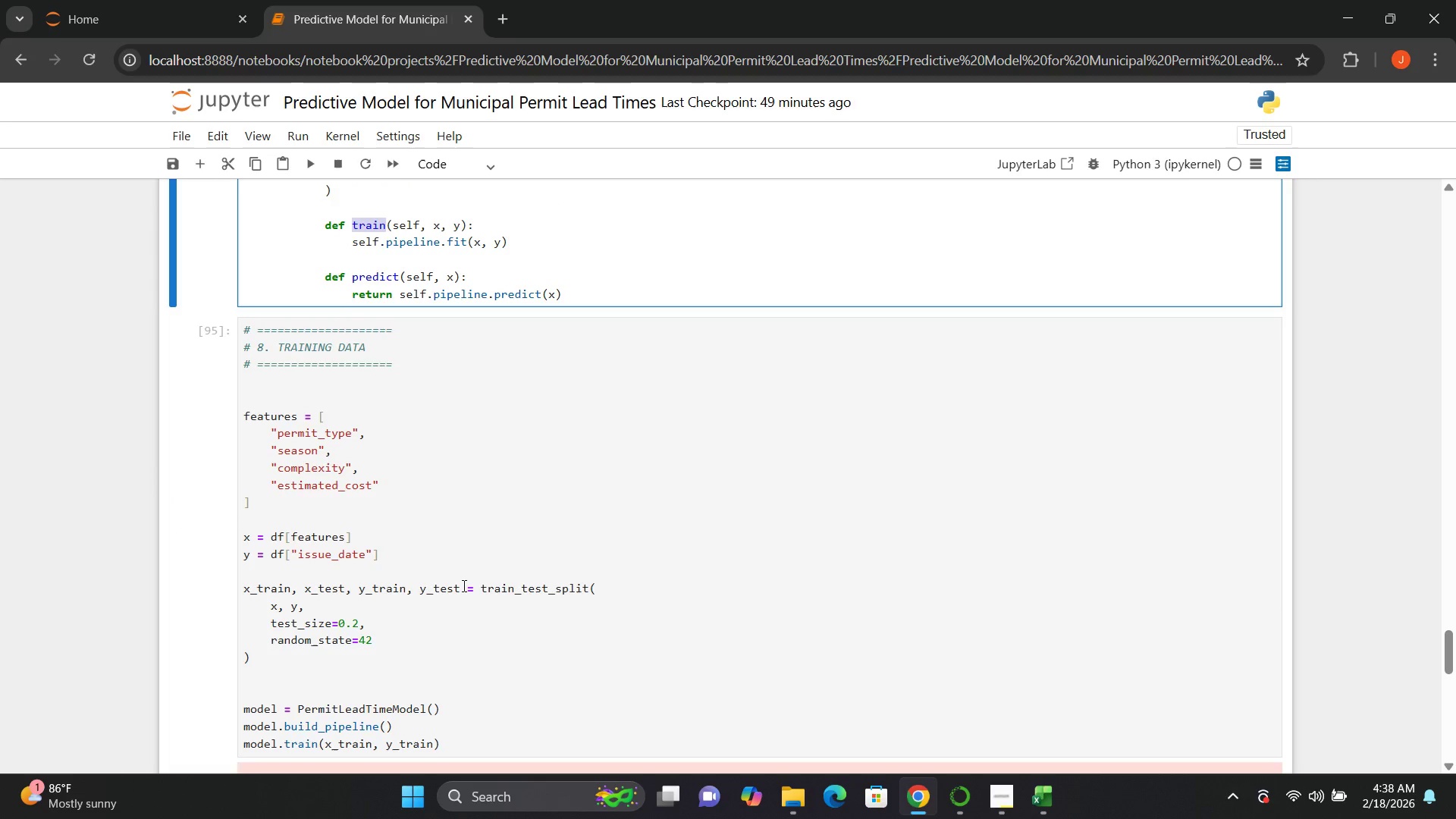 
wait(12.7)
 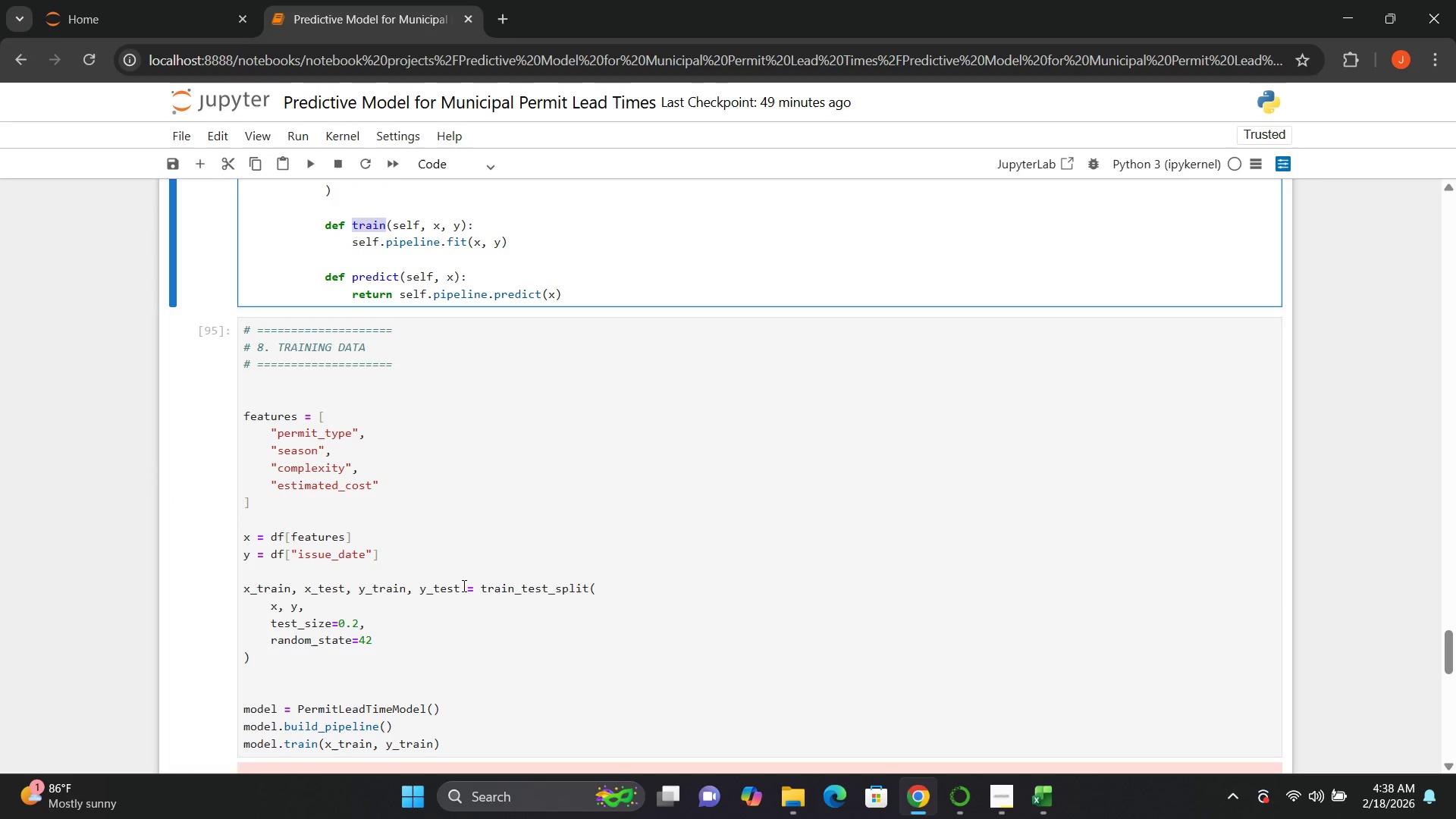 
double_click([325, 593])
 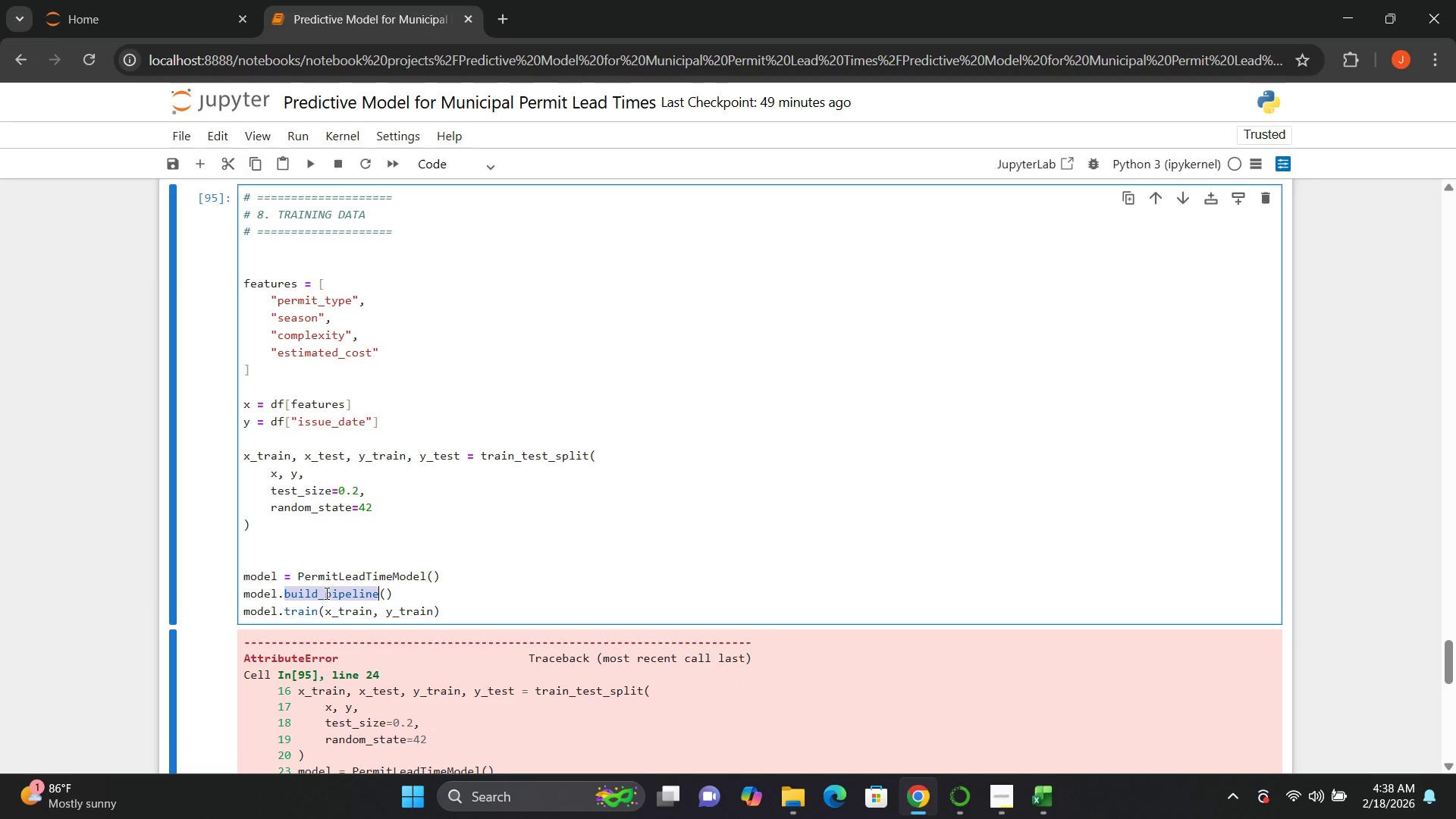 
key(Control+C)
 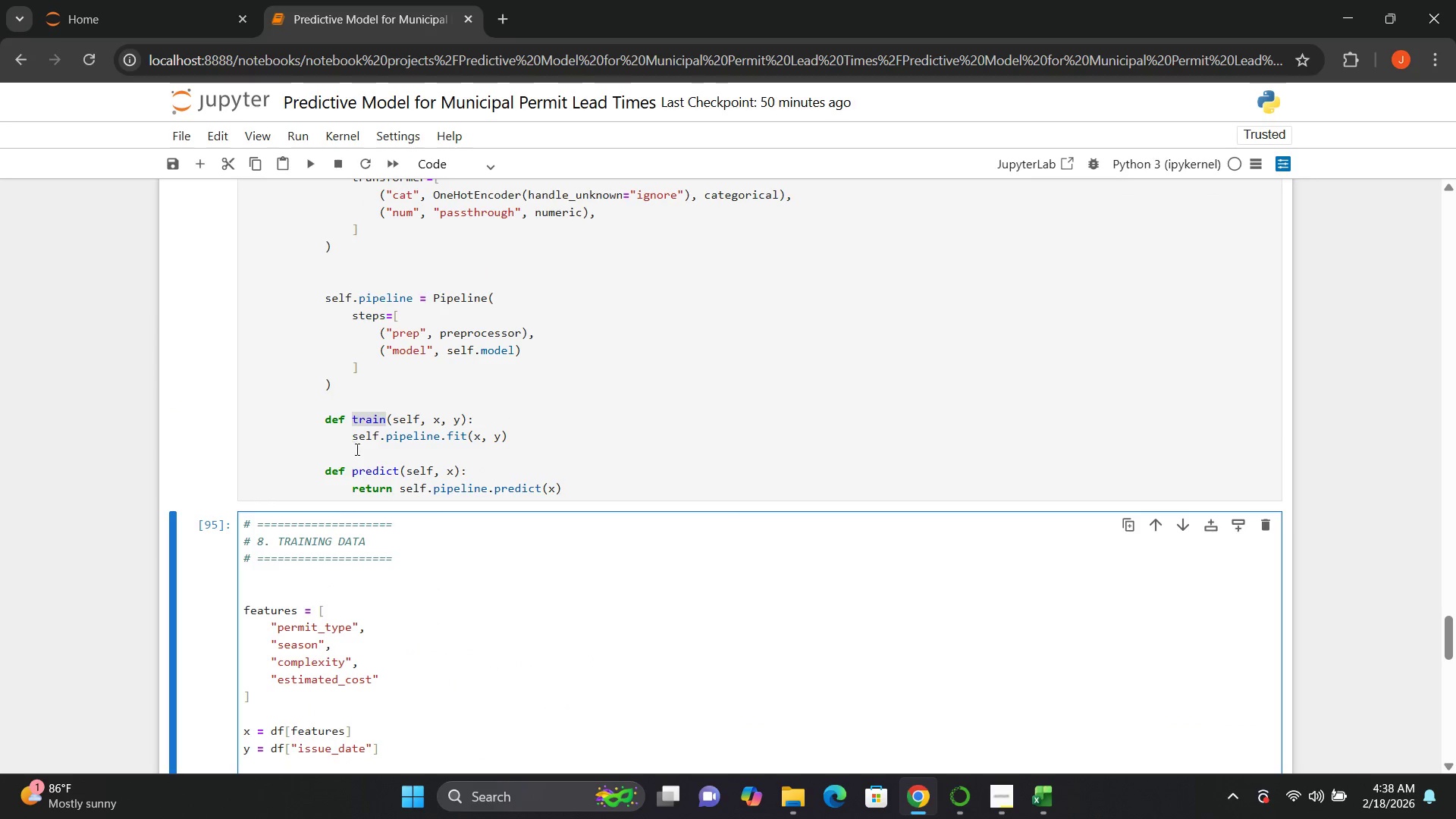 
double_click([364, 470])
 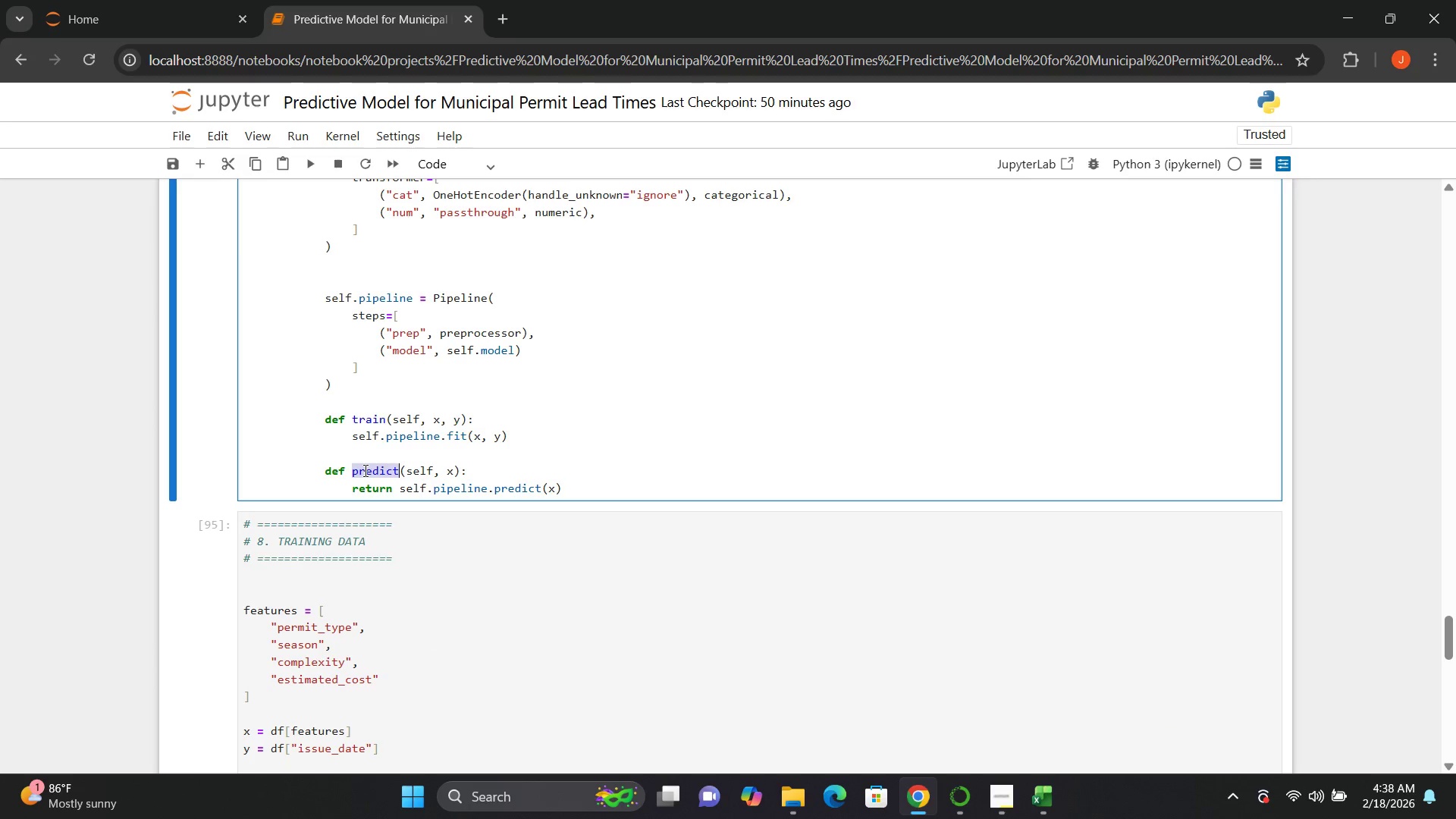 
hold_key(key=ControlLeft, duration=1.51)
 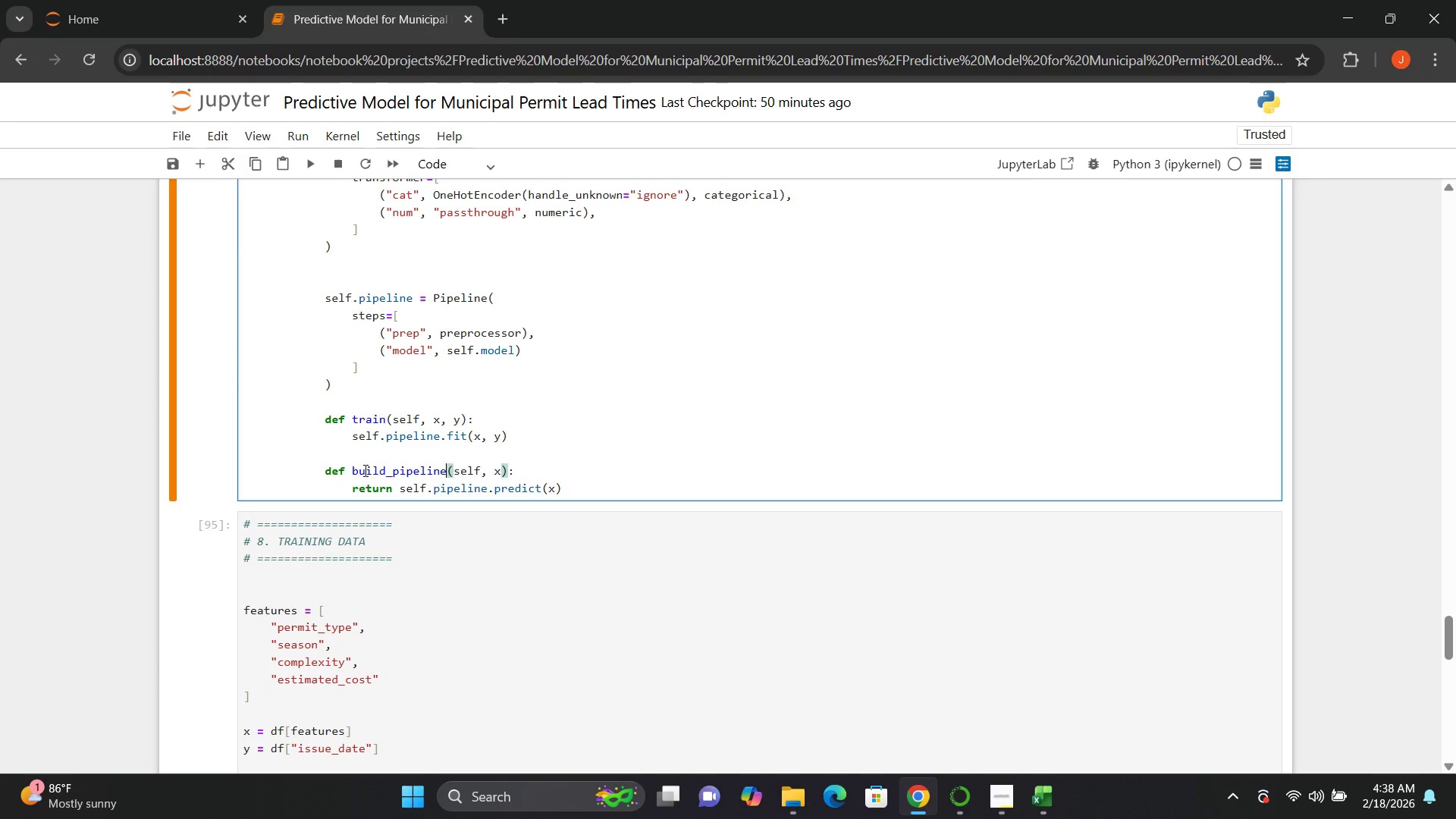 
key(Control+V)
 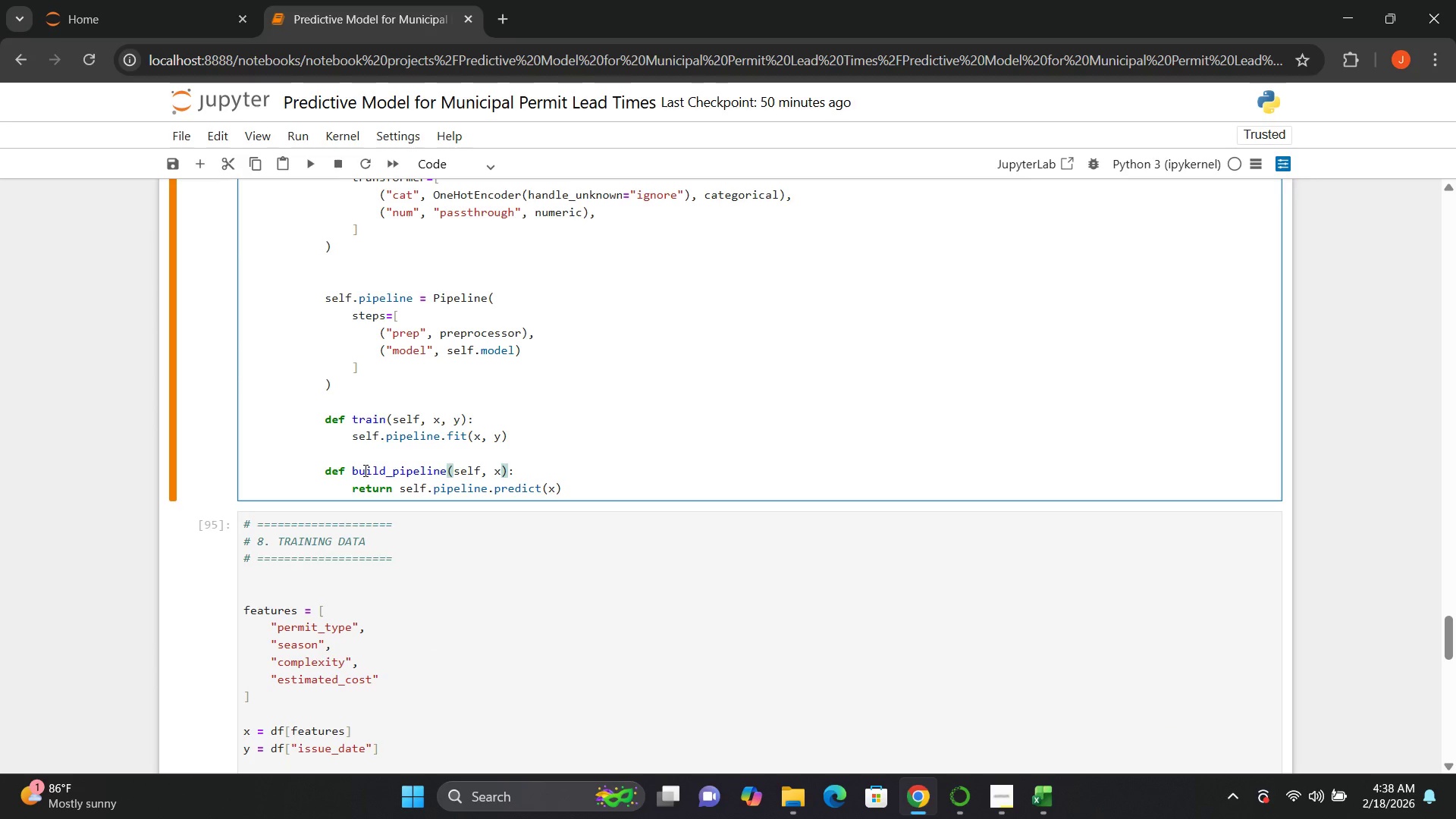 
key(Control+S)
 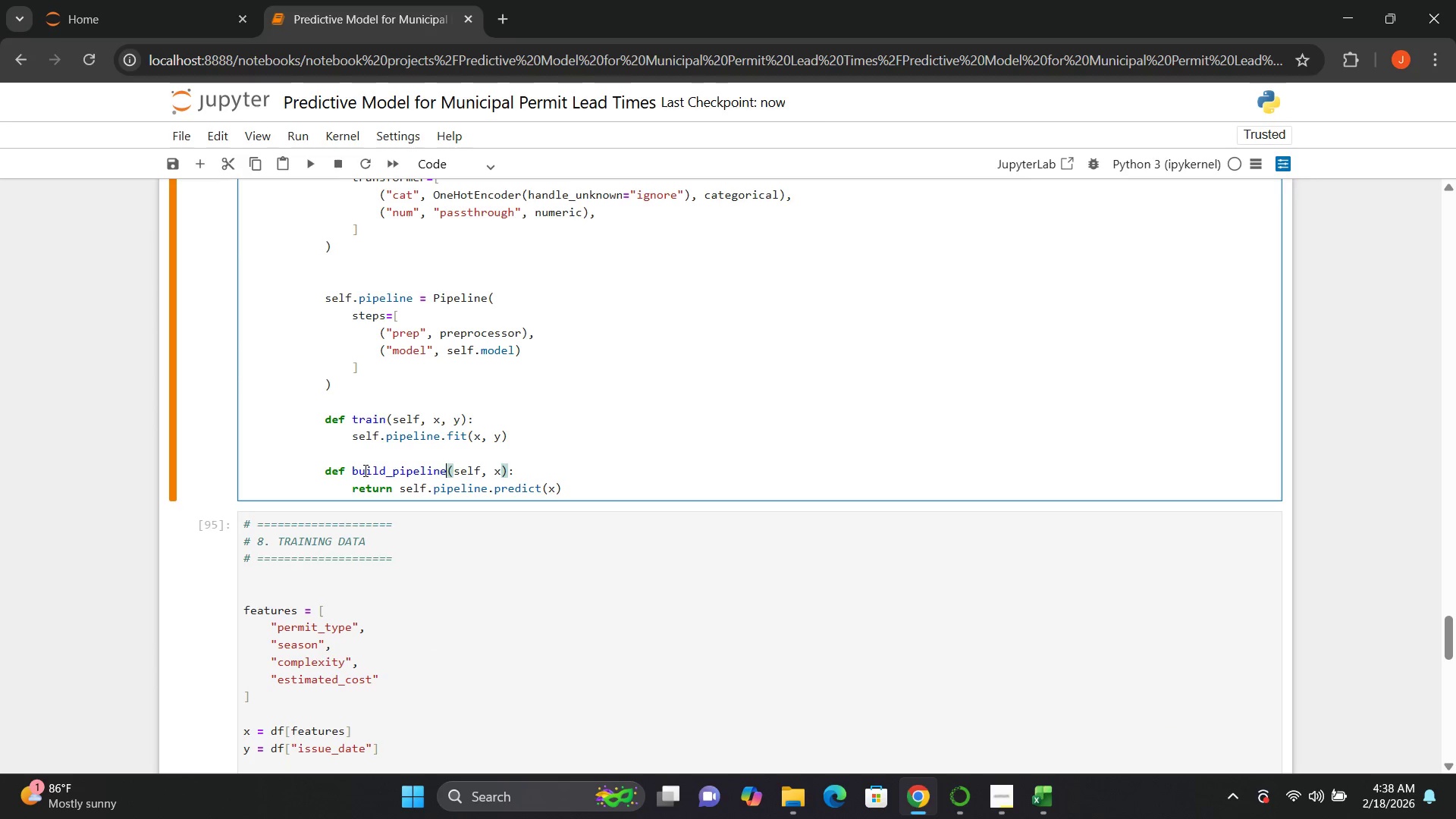 
hold_key(key=ShiftRight, duration=0.45)
 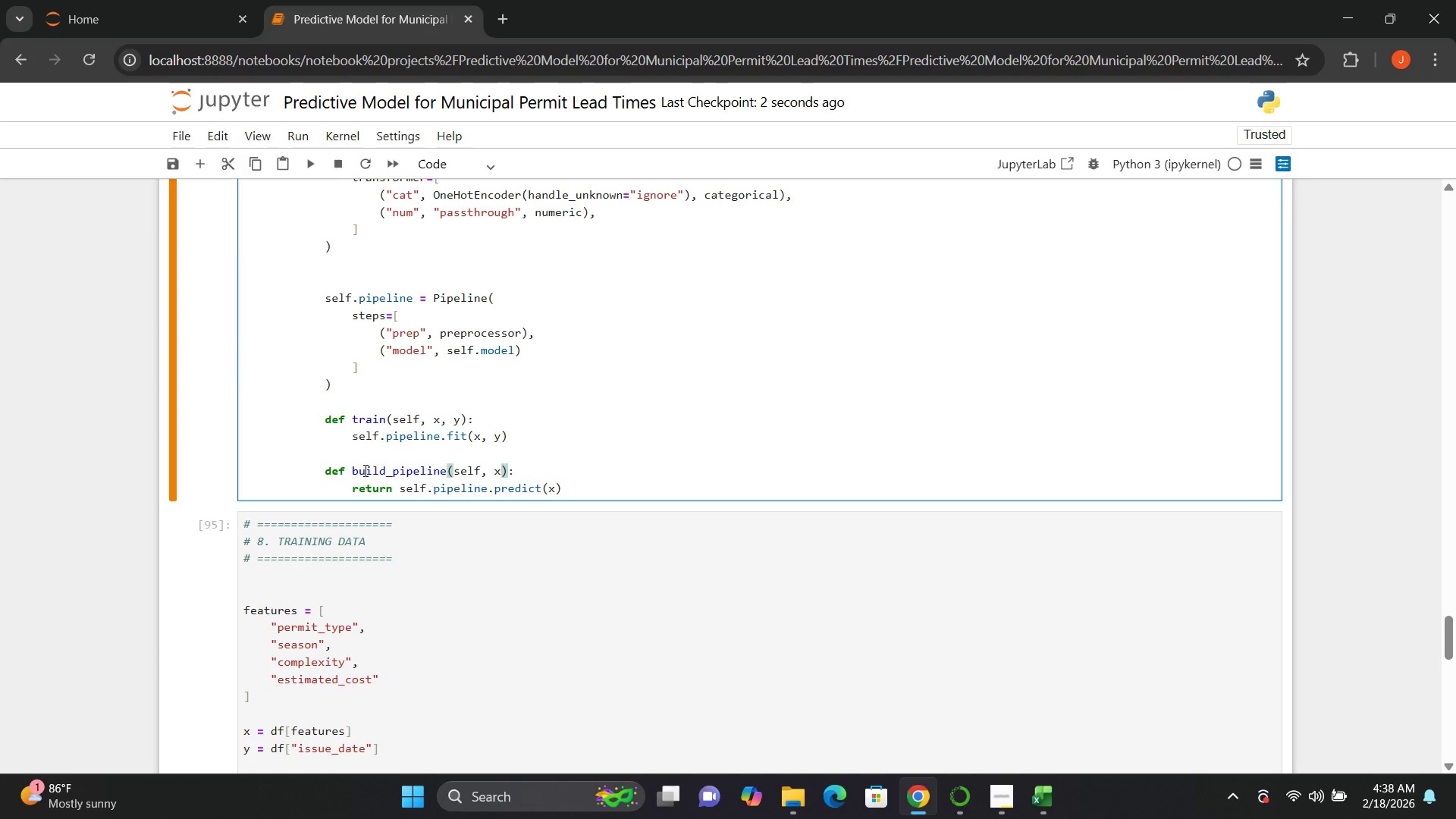 
key(Shift+Enter)
 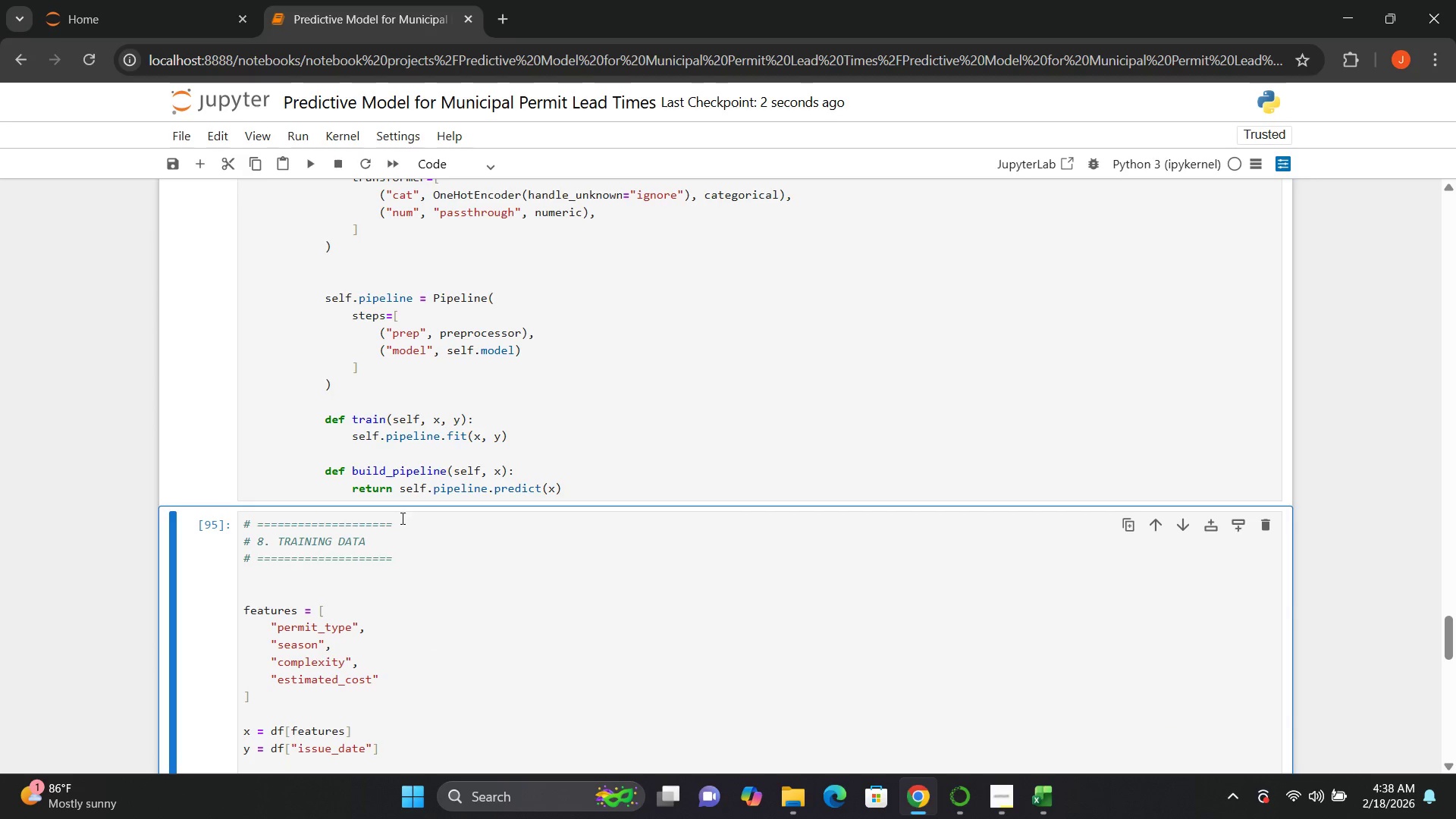 
left_click([401, 518])
 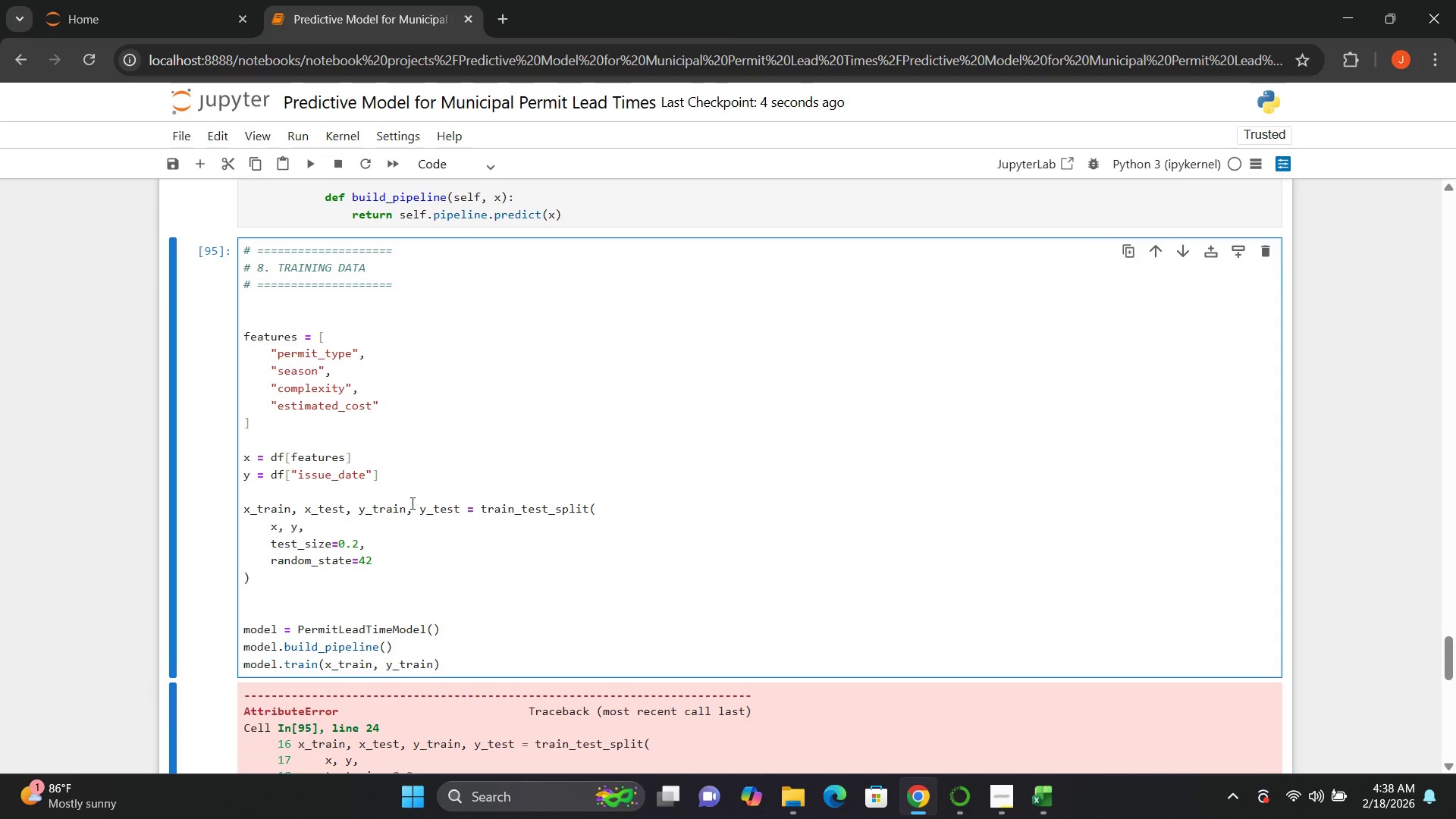 
left_click([412, 502])
 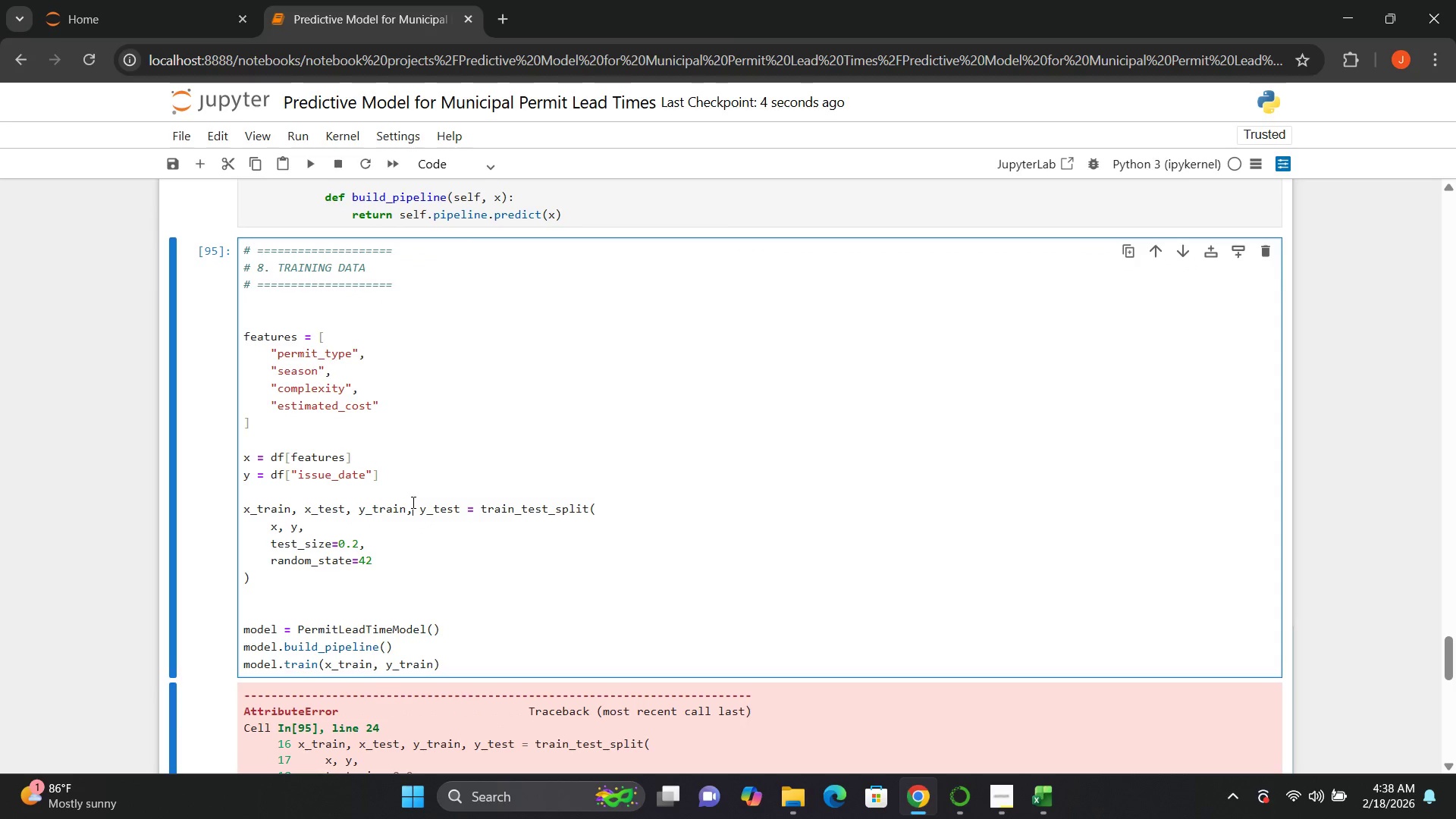 
key(Shift+Enter)
 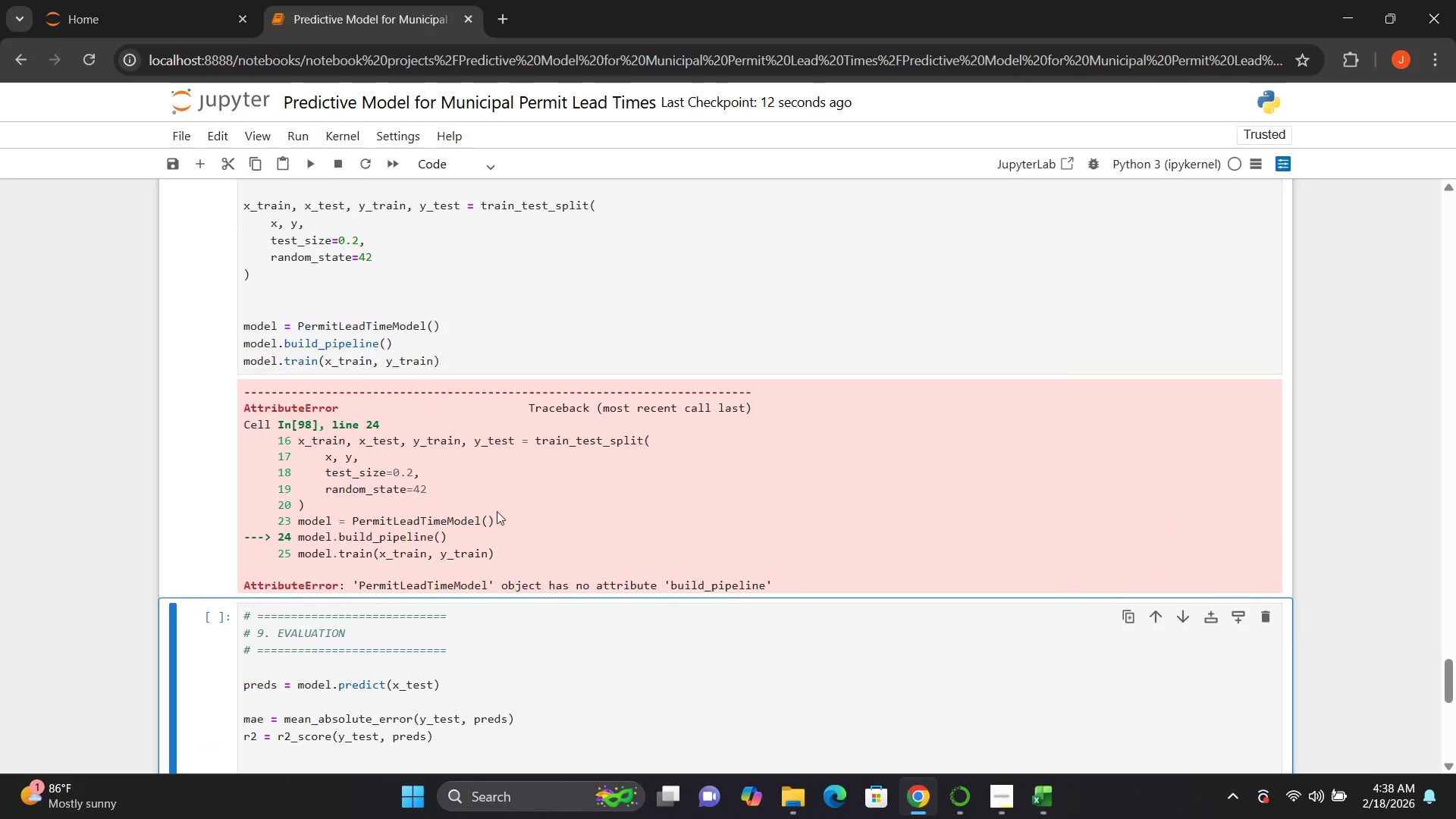 
wait(11.23)
 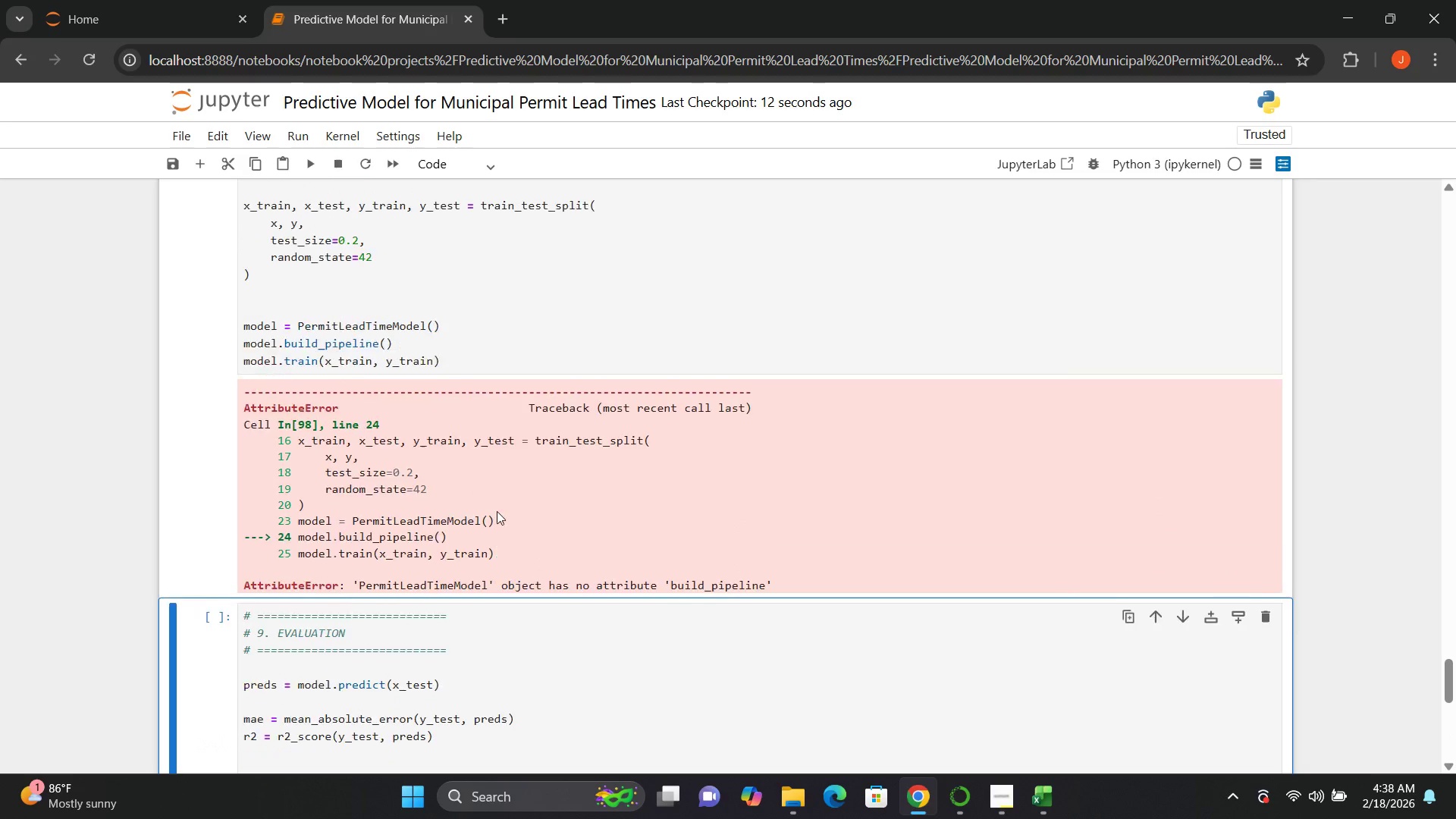 
left_click([500, 381])
 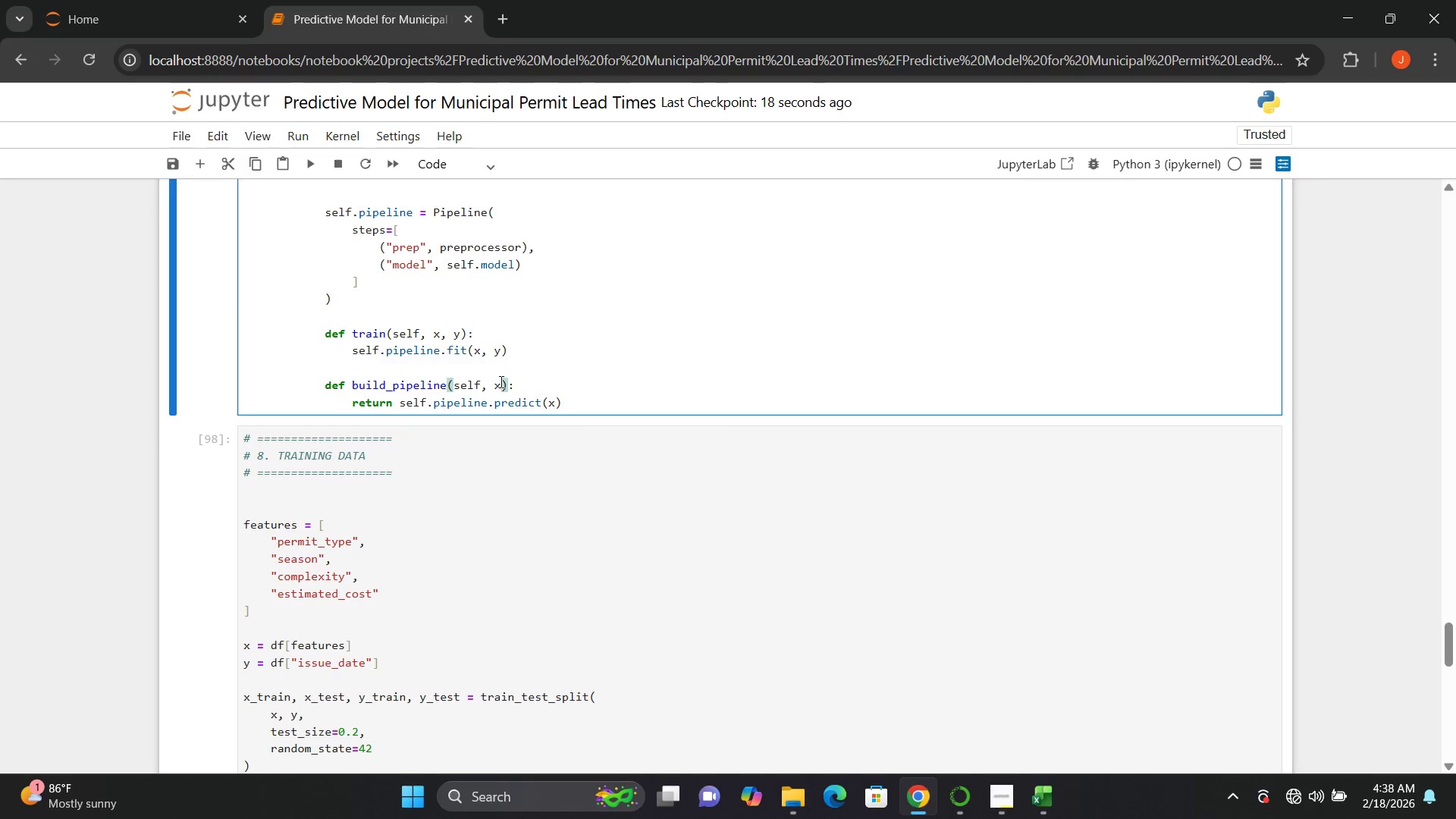 
key(Control+Z)
 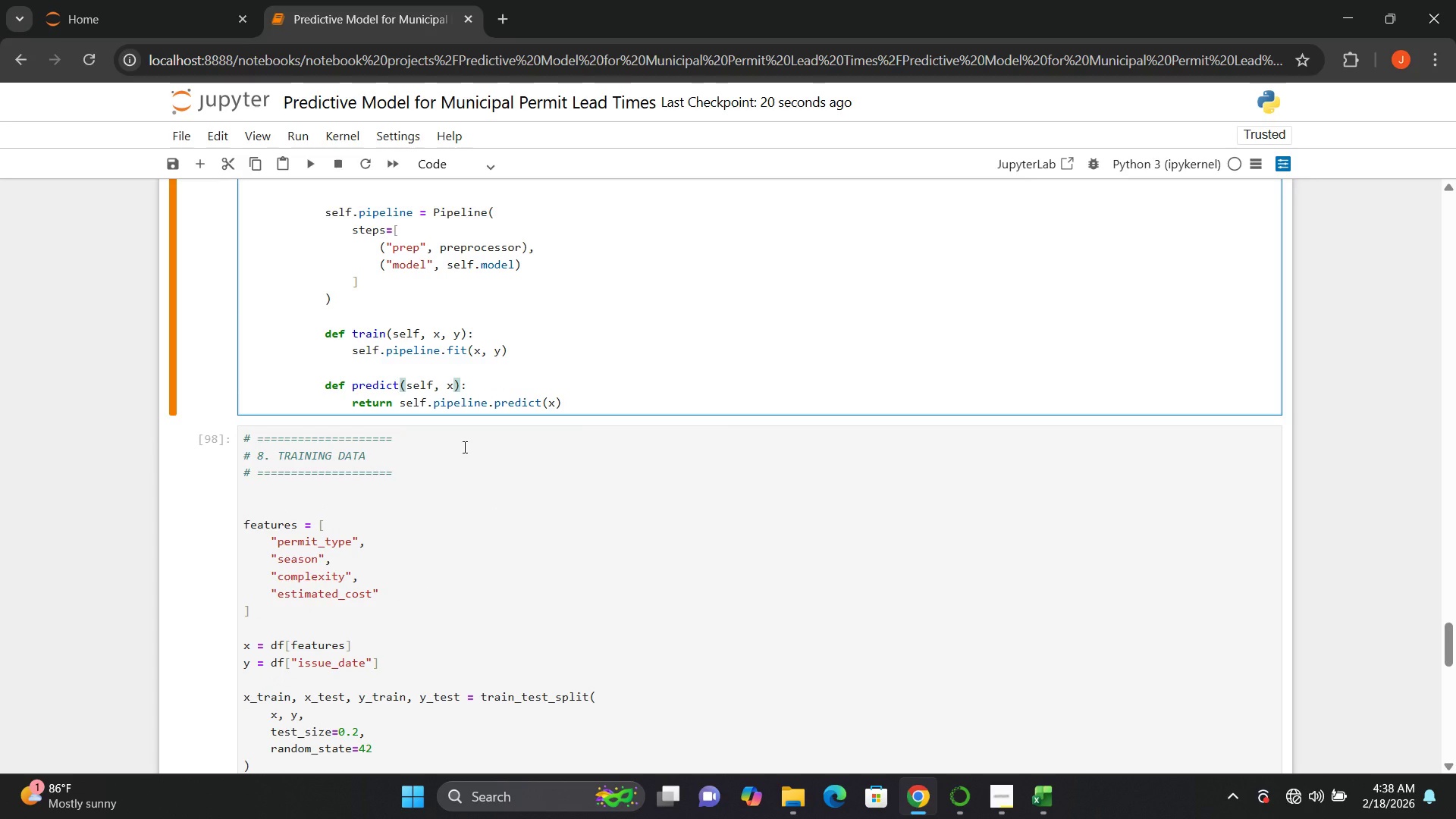 
hold_key(key=ControlLeft, duration=1.52)
 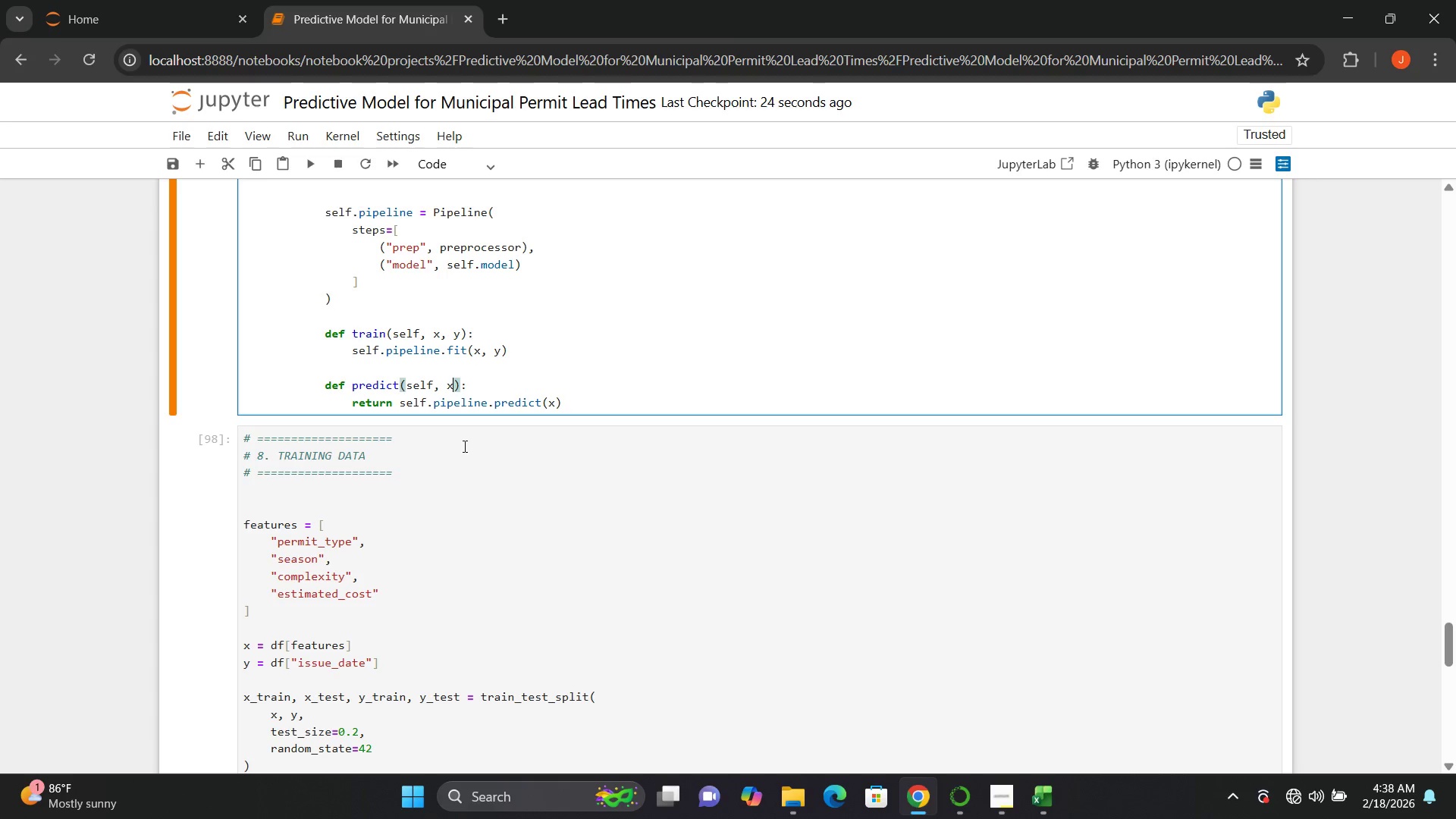 
key(Control+Y)
 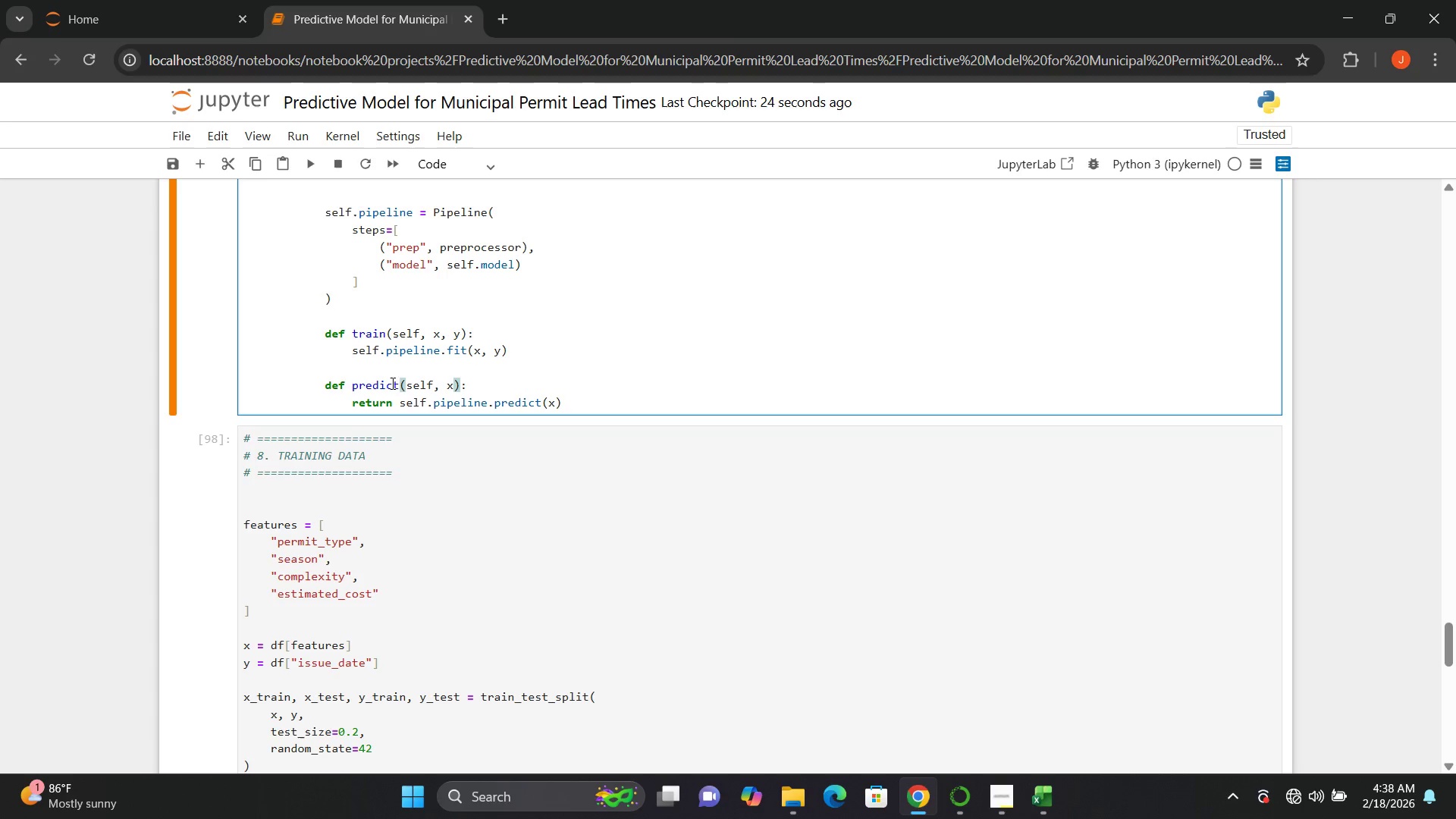 
double_click([388, 384])
 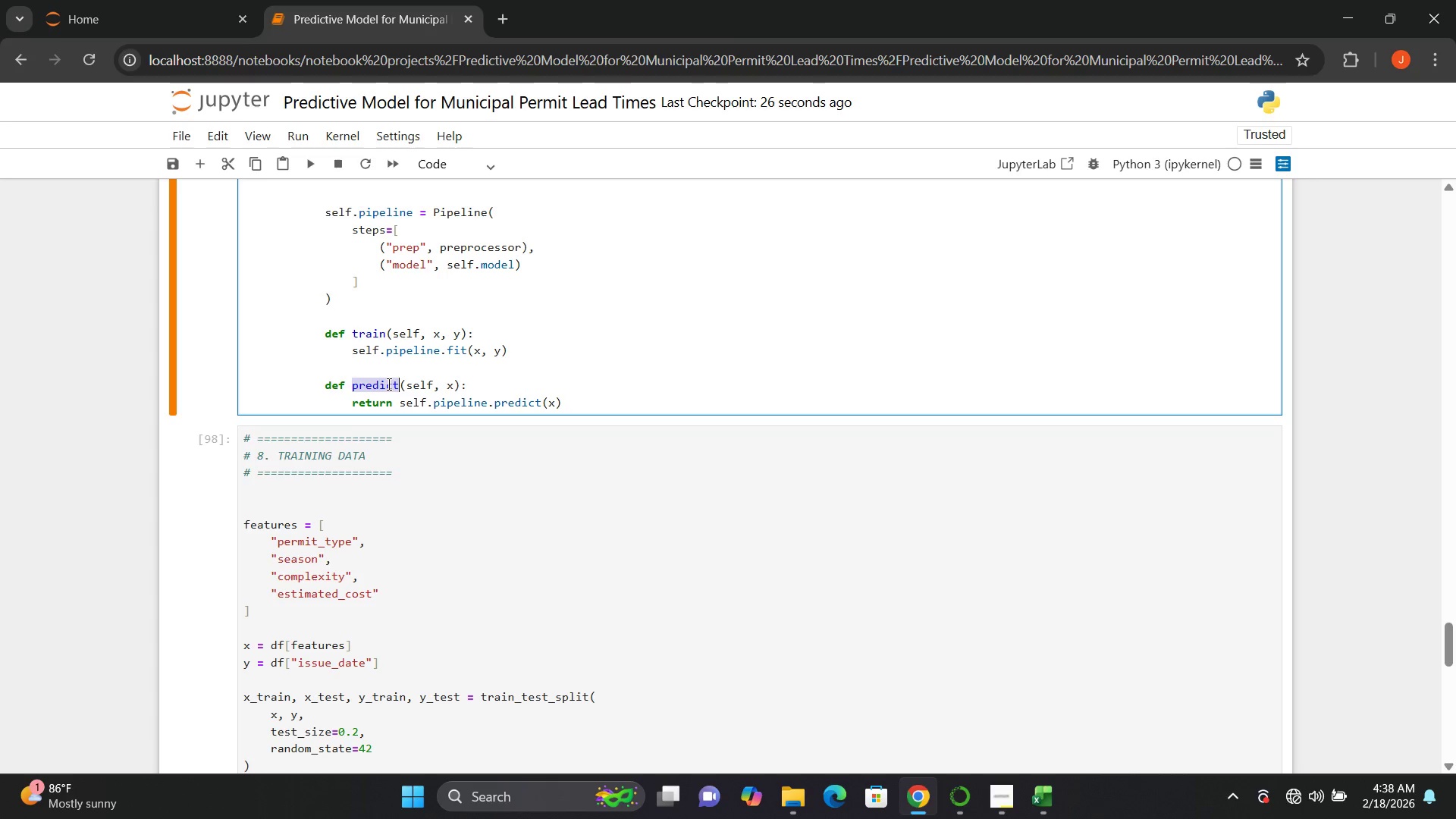 
key(Control+V)
 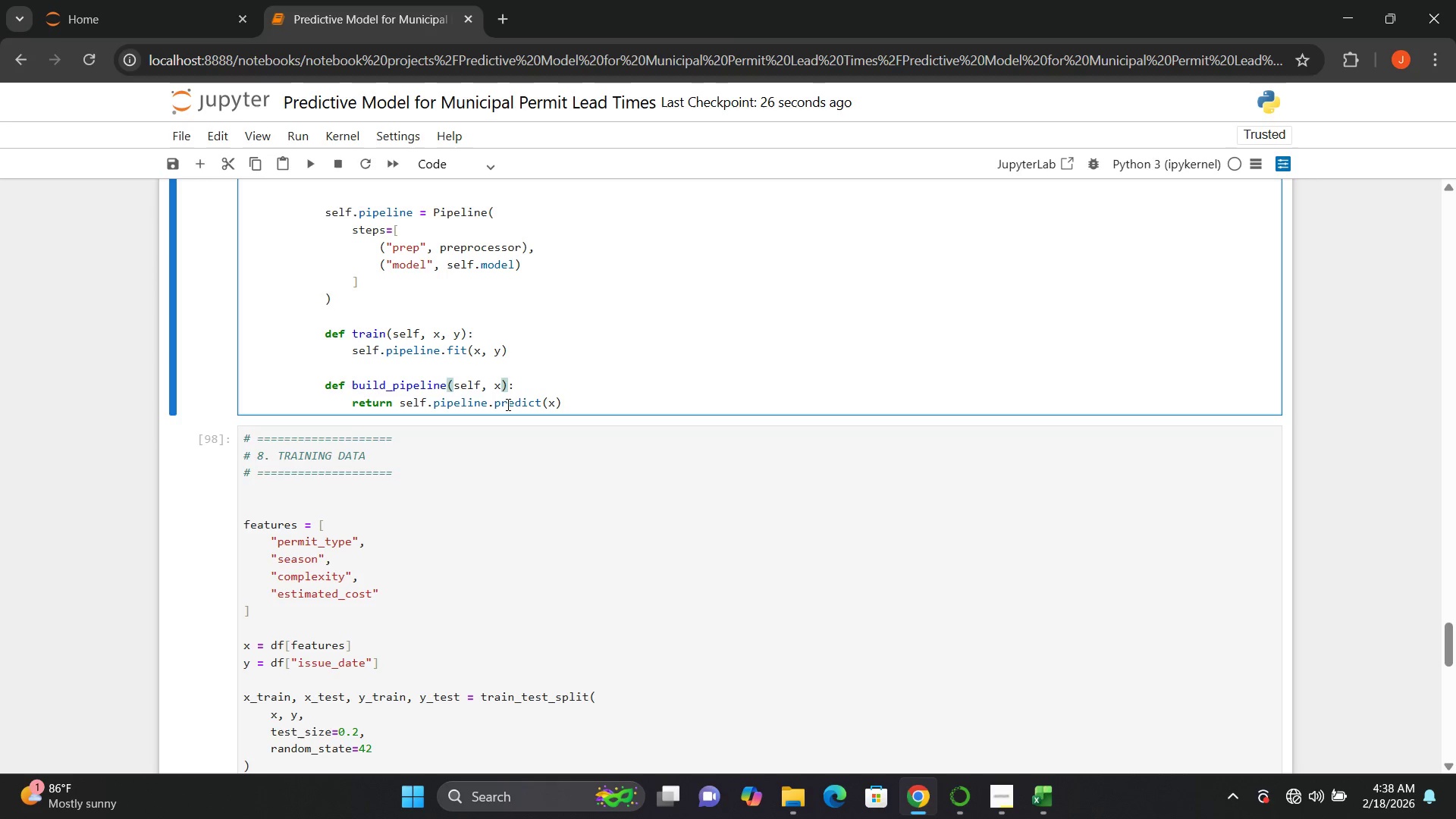 
double_click([507, 404])
 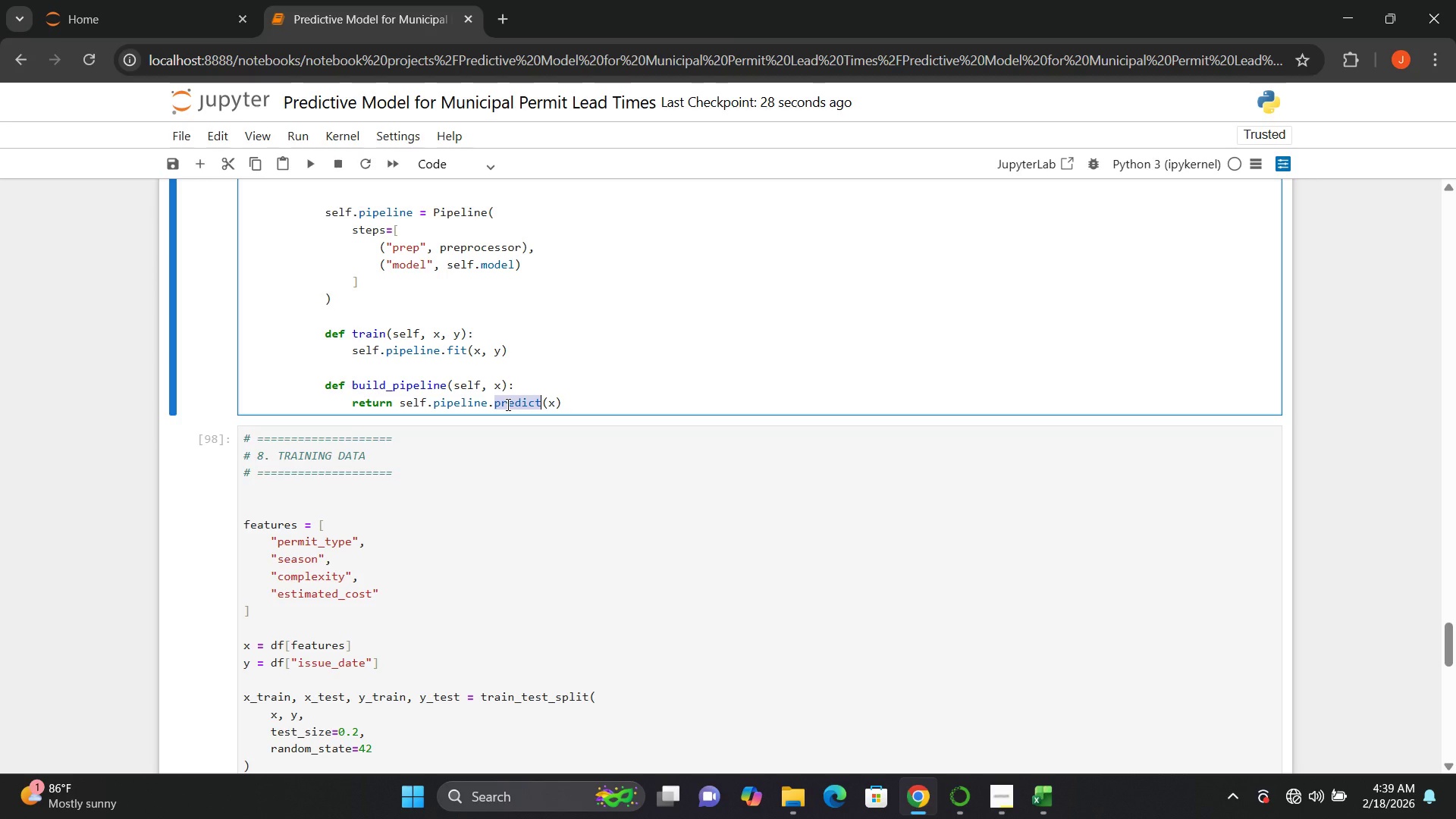 
hold_key(key=ControlLeft, duration=1.5)
 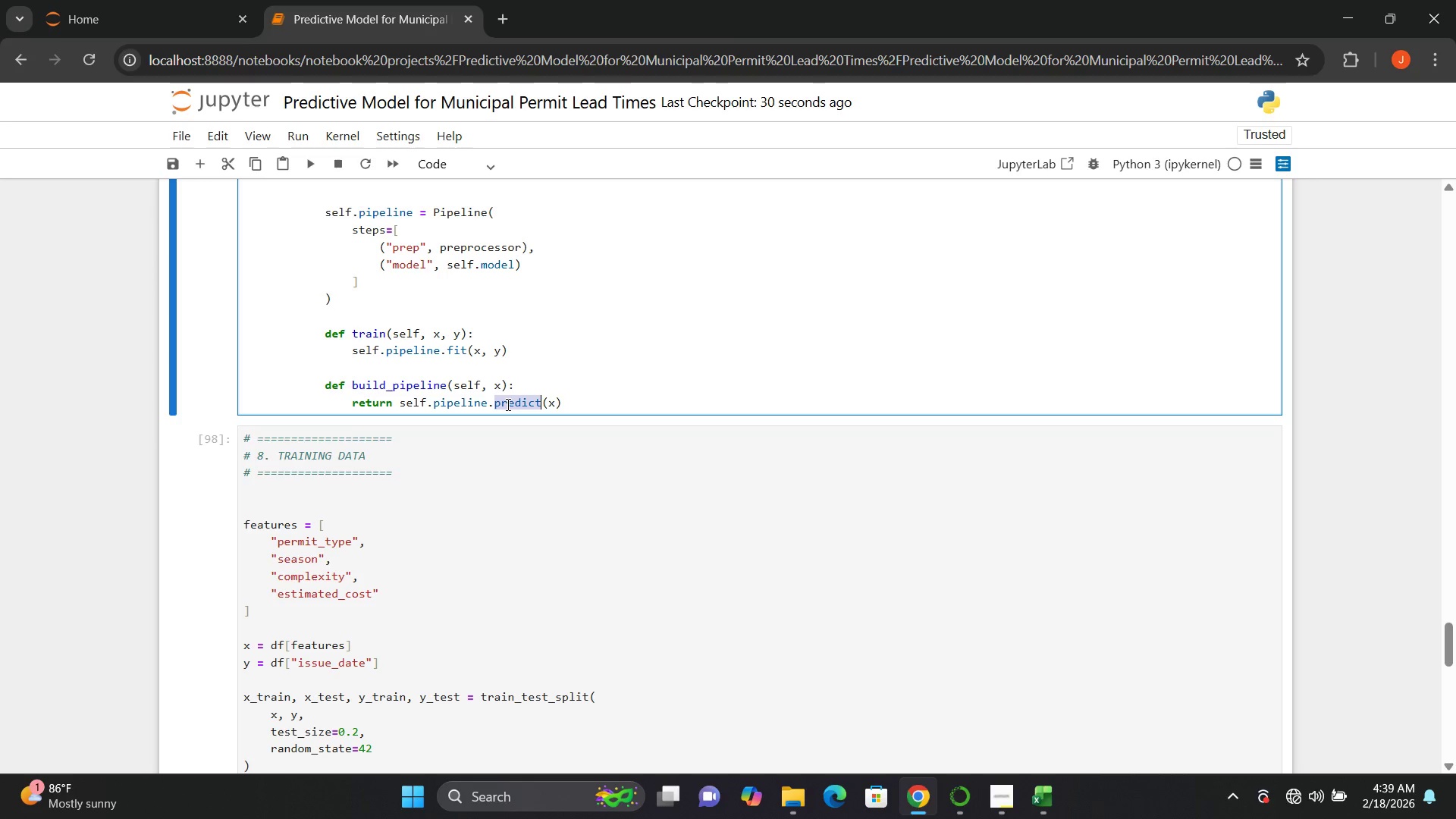 
hold_key(key=ControlLeft, duration=1.5)
 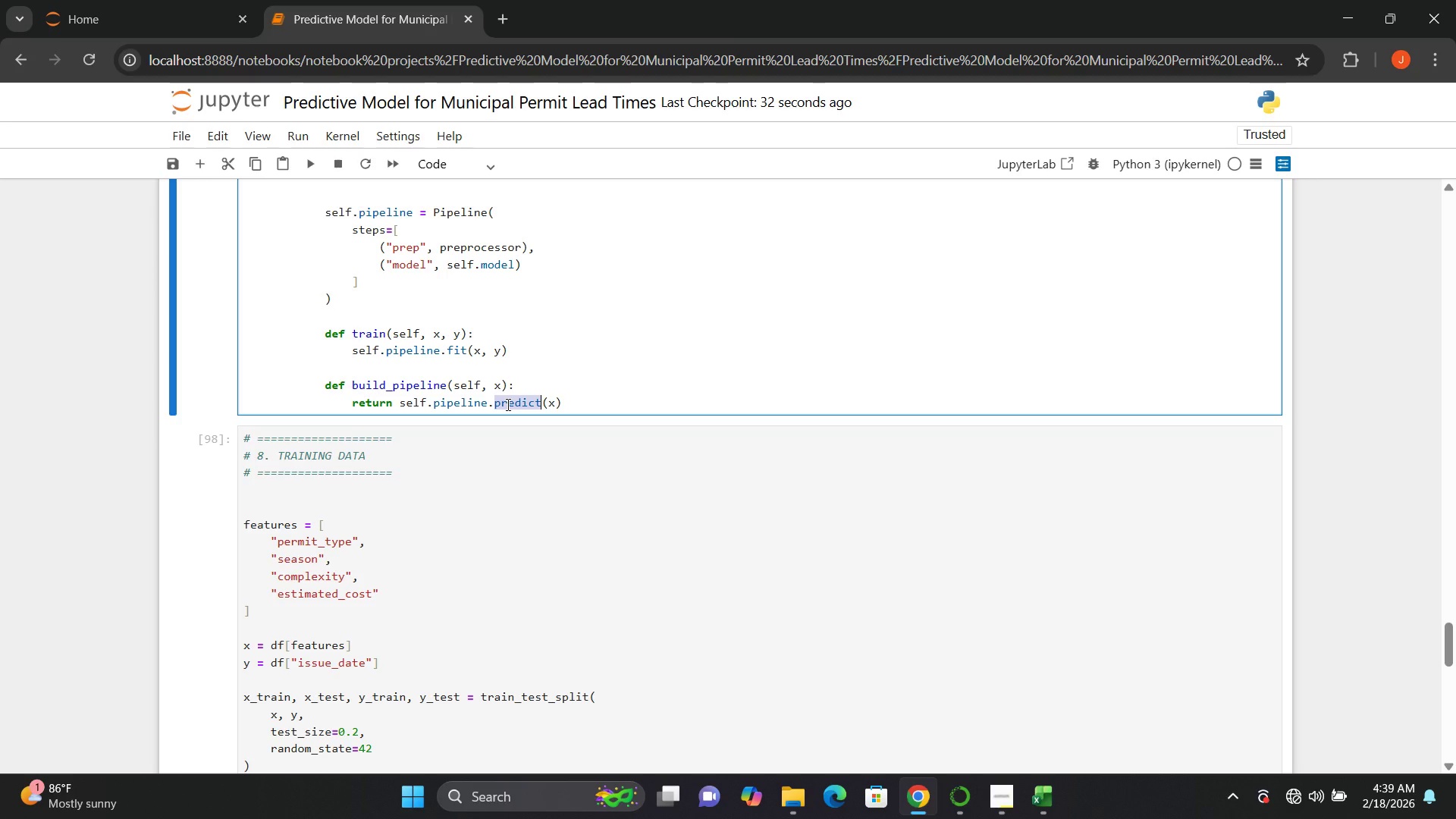 
hold_key(key=ControlLeft, duration=1.5)
 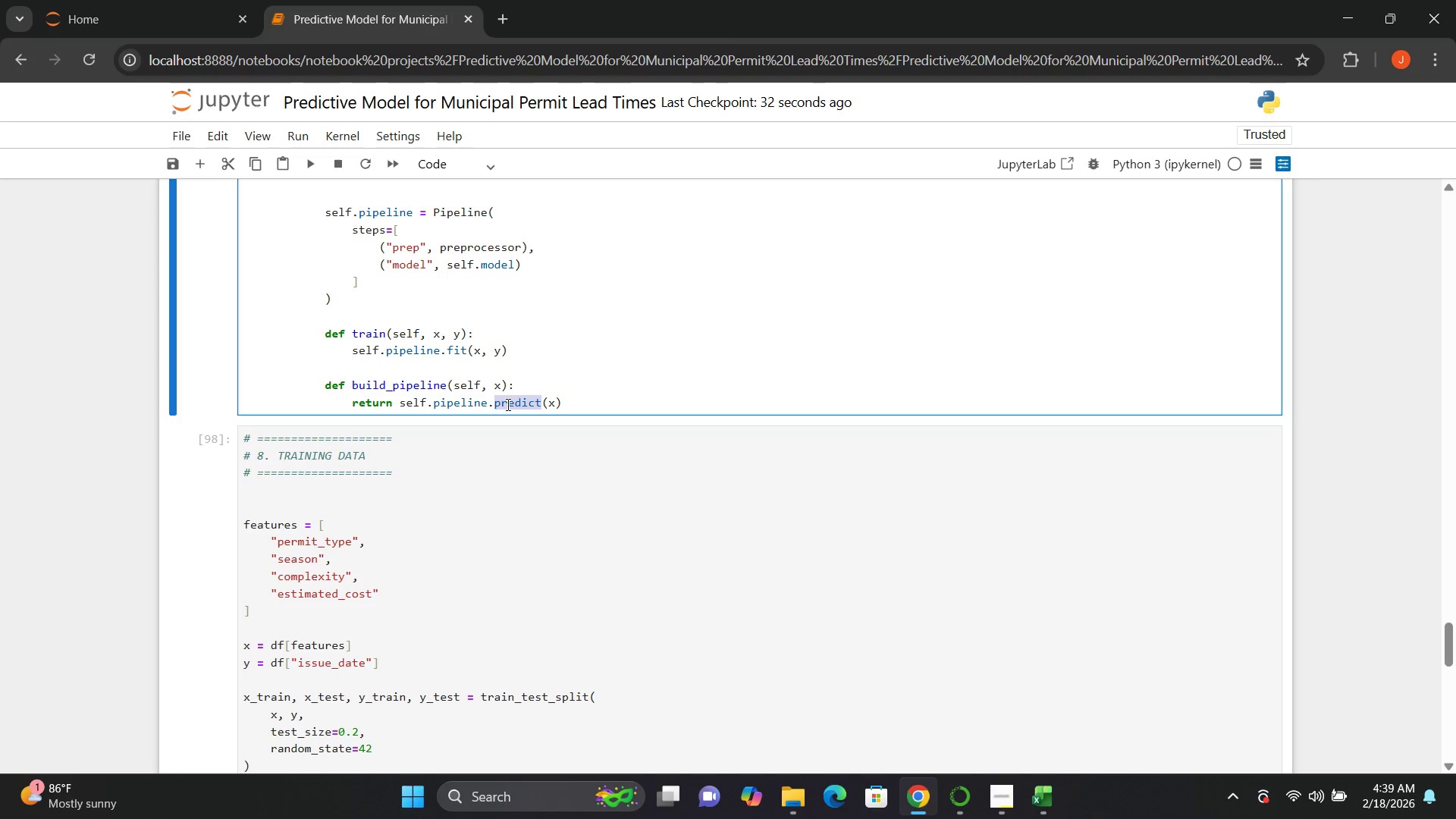 